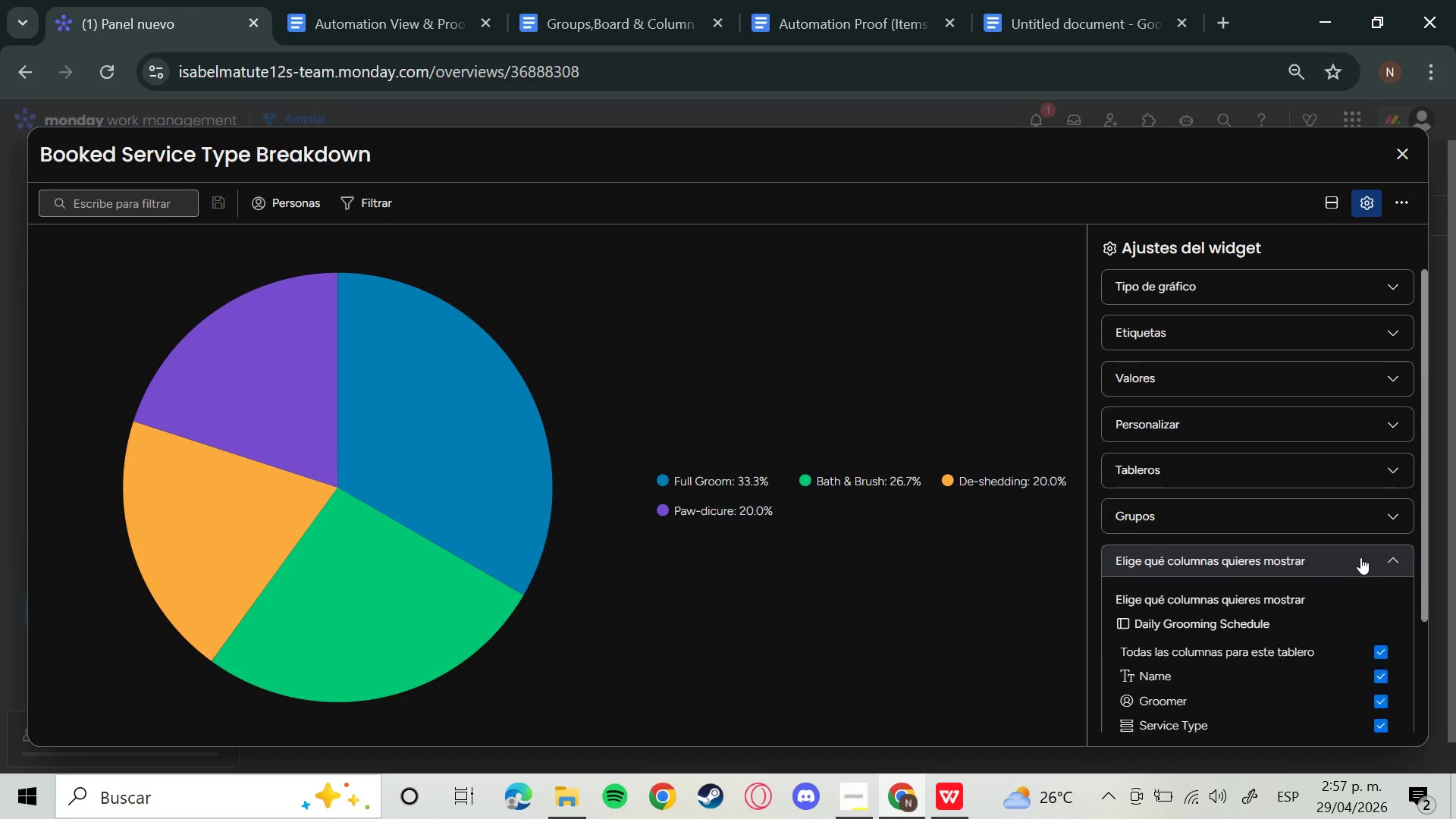 
scroll: coordinate [1362, 565], scroll_direction: down, amount: 2.0
 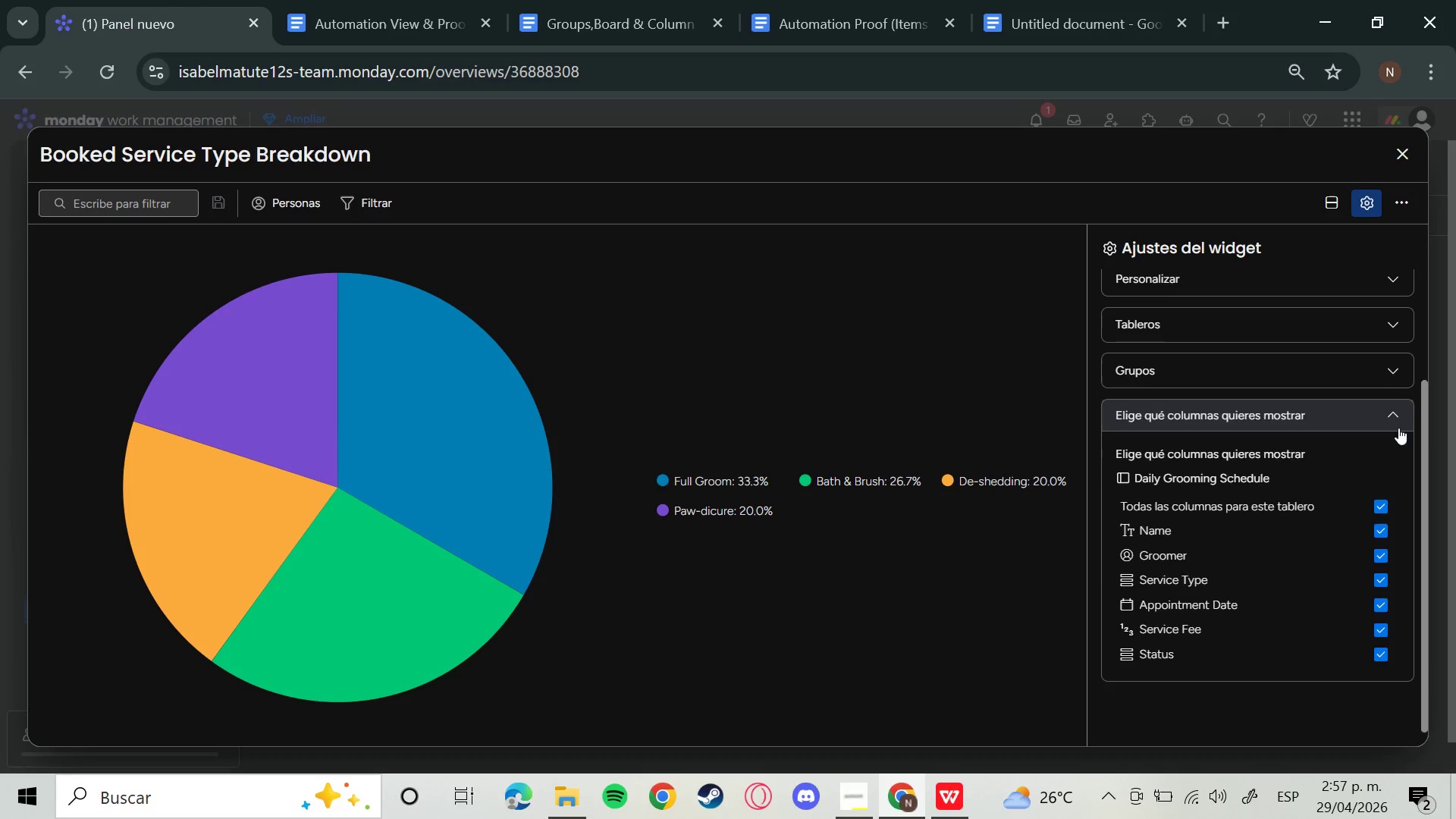 
left_click([1398, 421])
 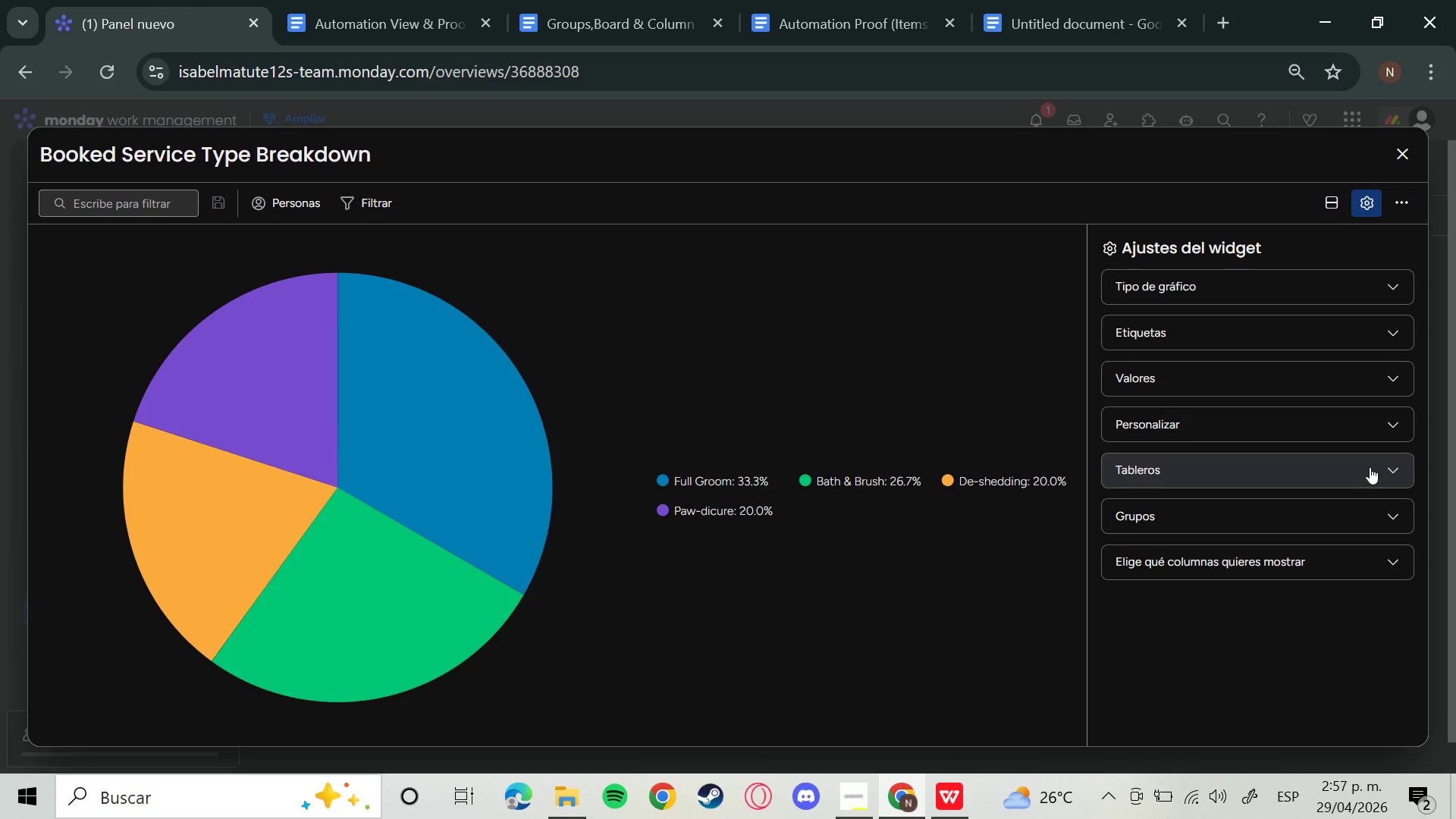 
wait(5.99)
 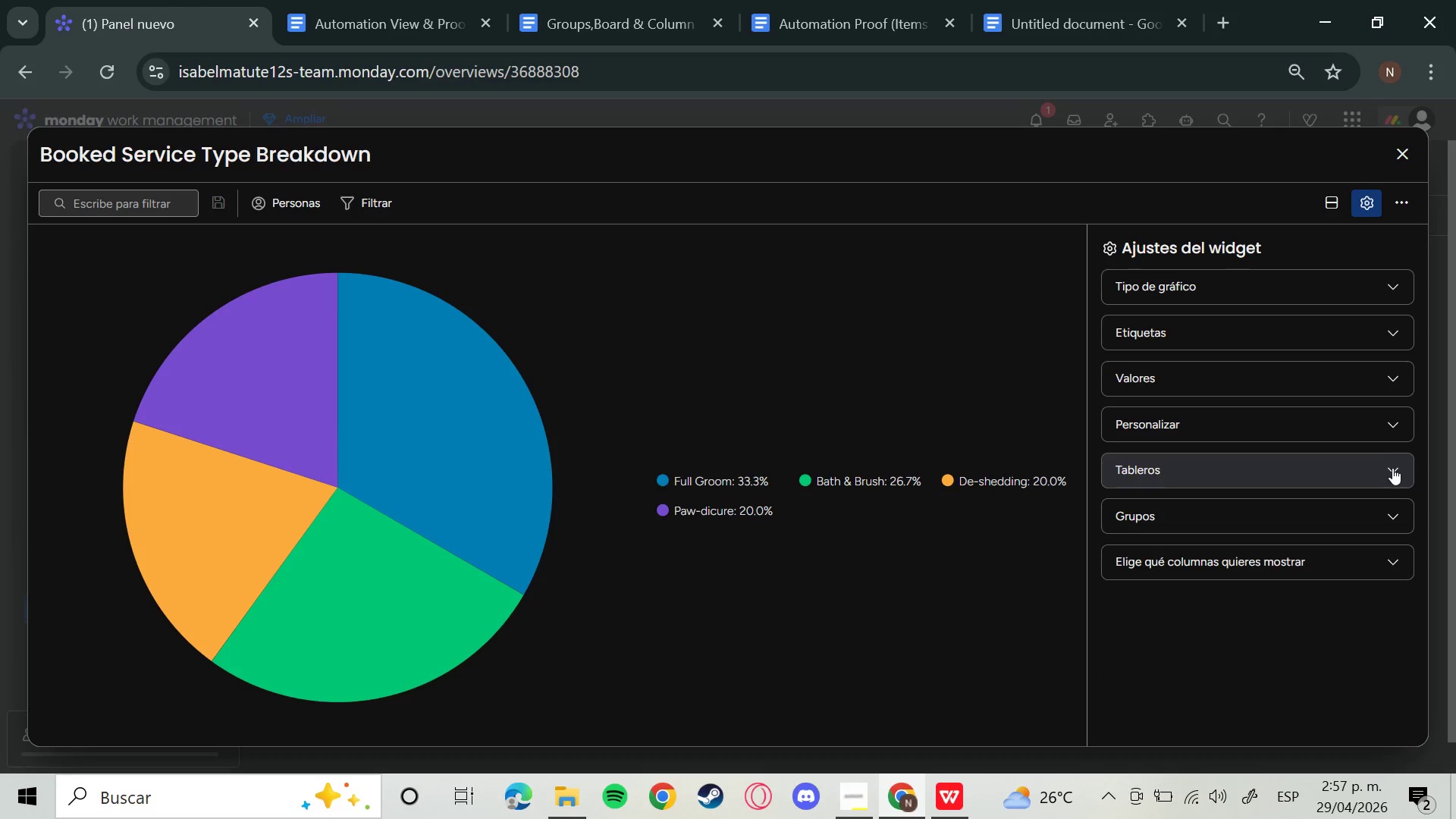 
left_click([1404, 153])
 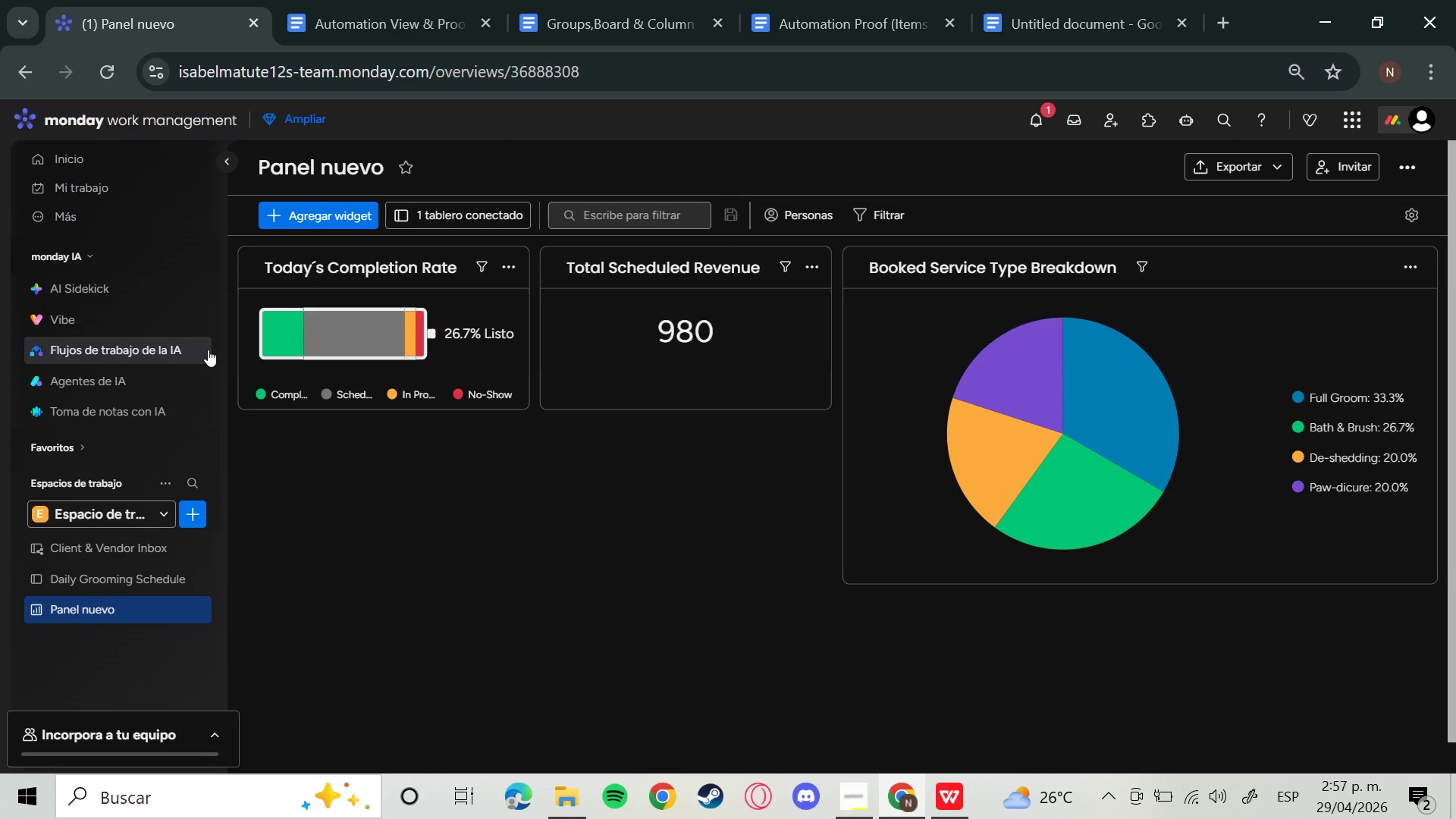 
wait(11.08)
 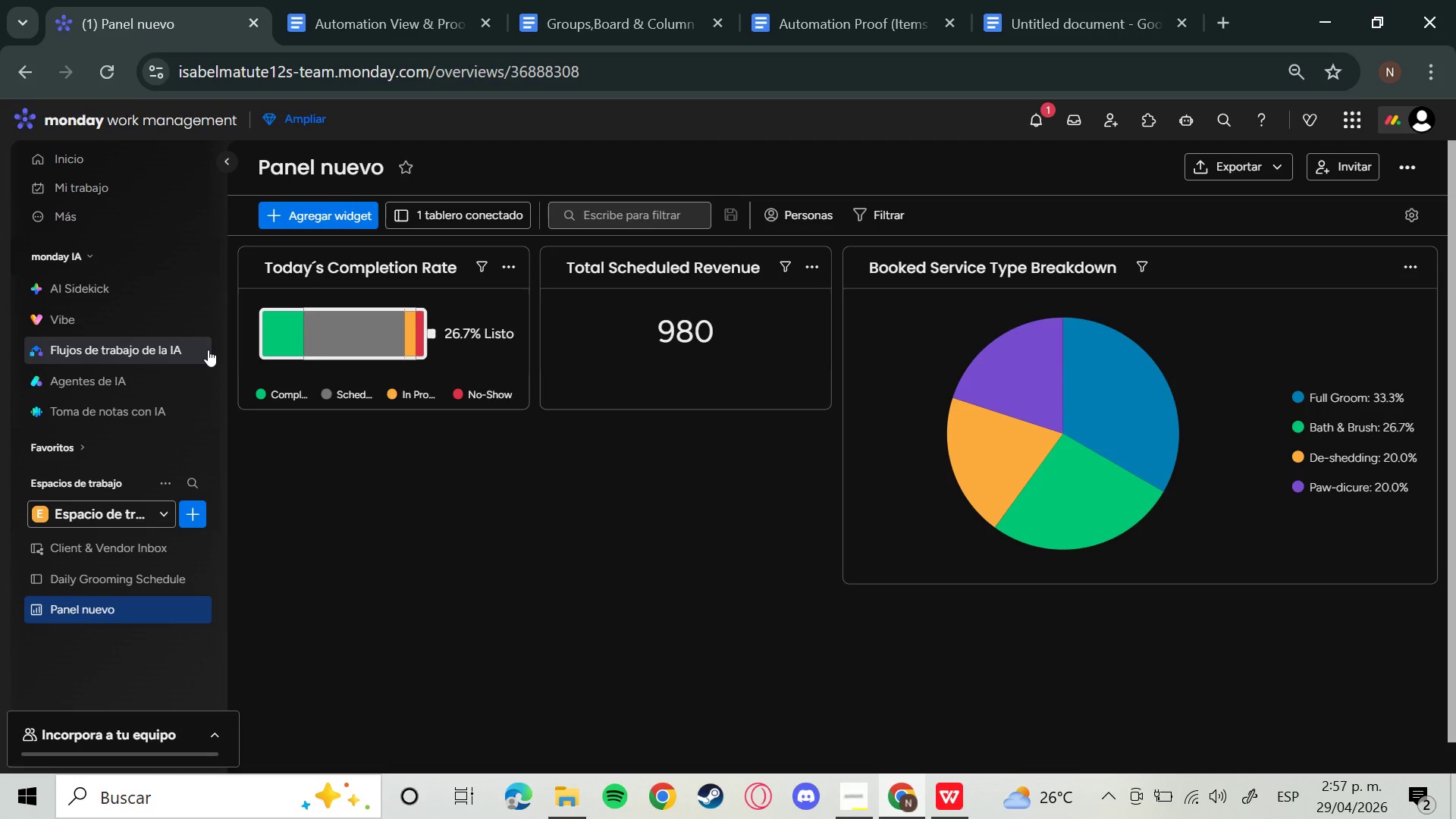 
left_click([147, 554])
 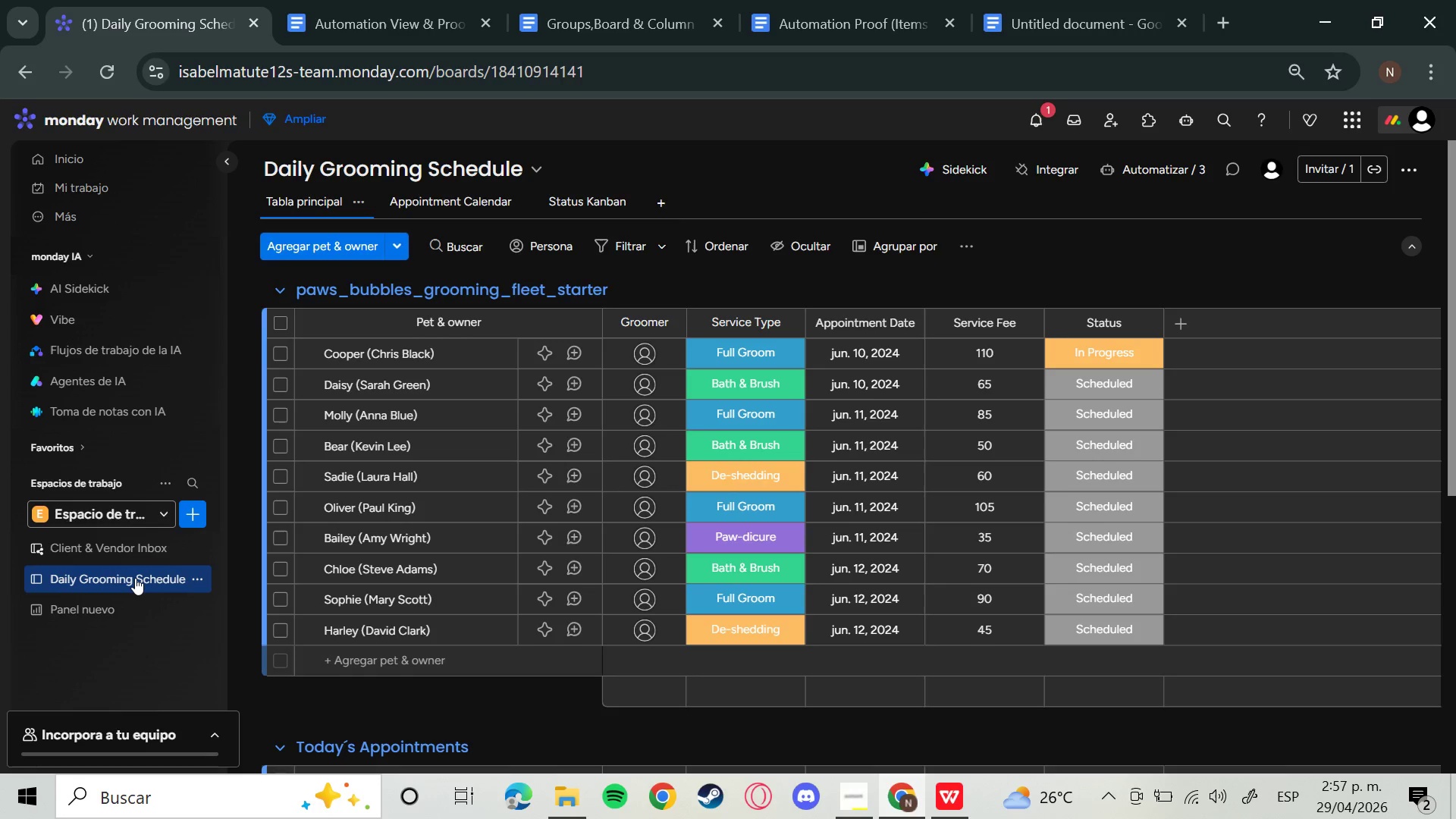 
wait(6.84)
 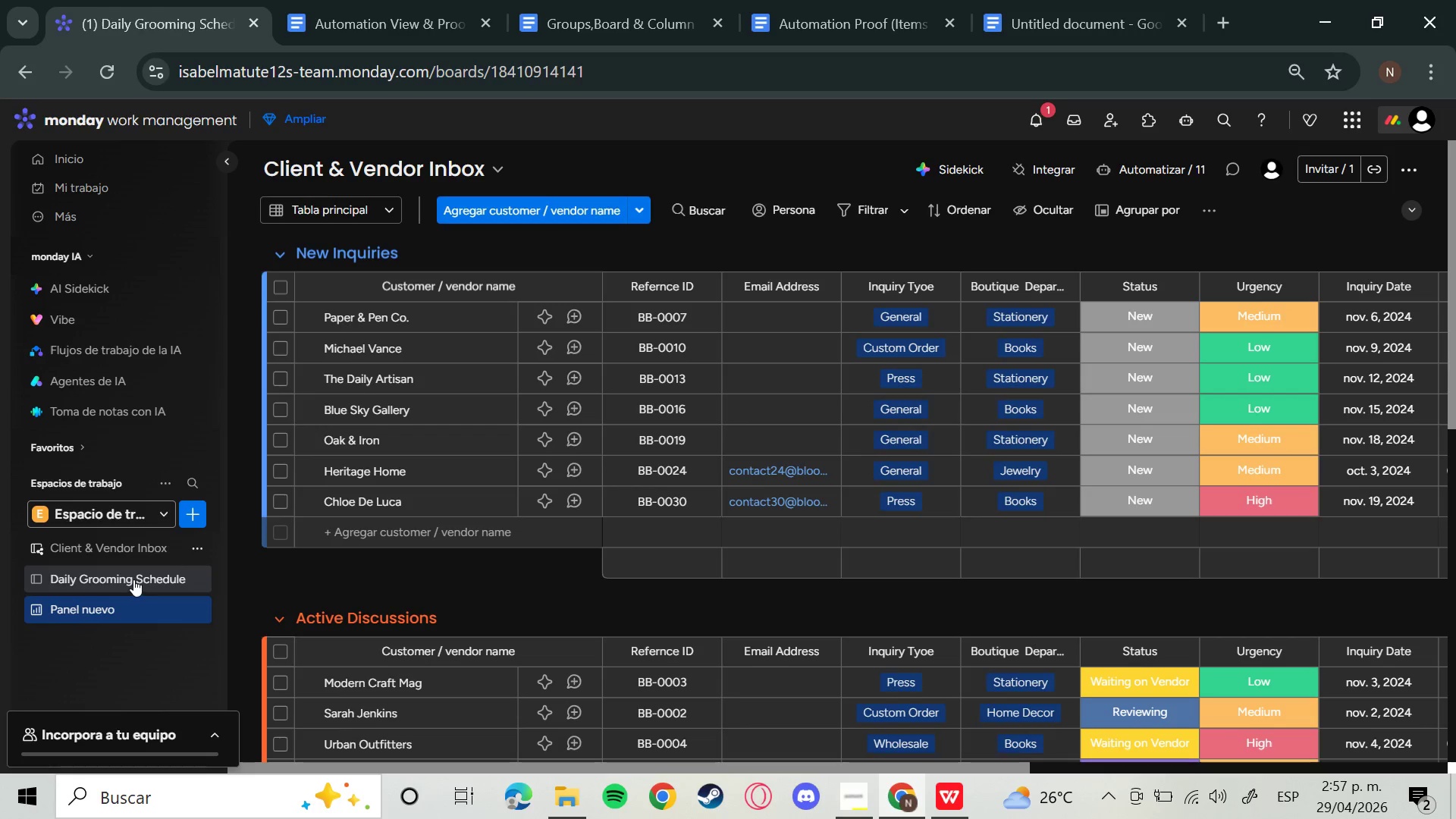 
scroll: coordinate [704, 562], scroll_direction: down, amount: 16.0
 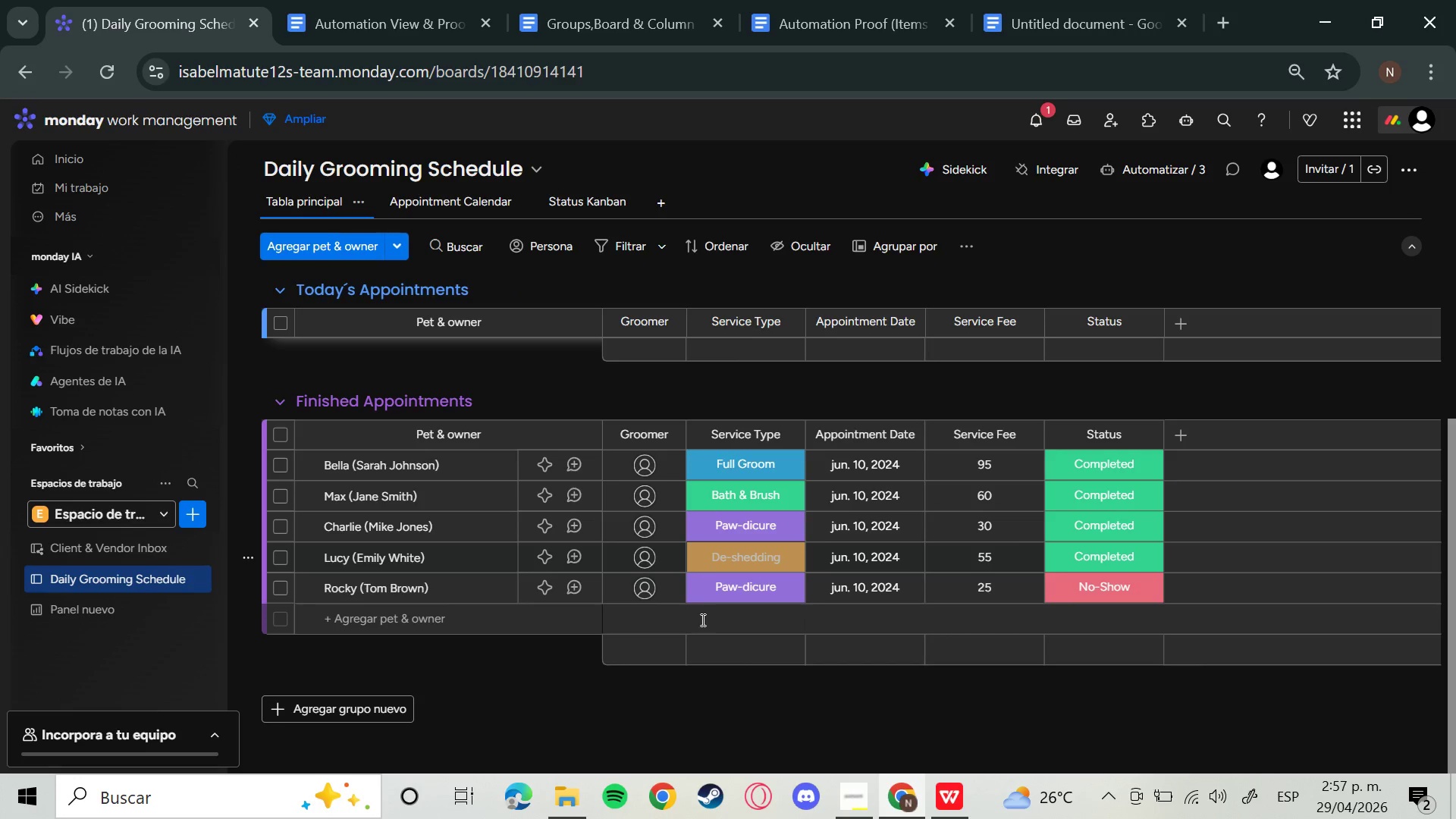 
scroll: coordinate [702, 626], scroll_direction: up, amount: 3.0
 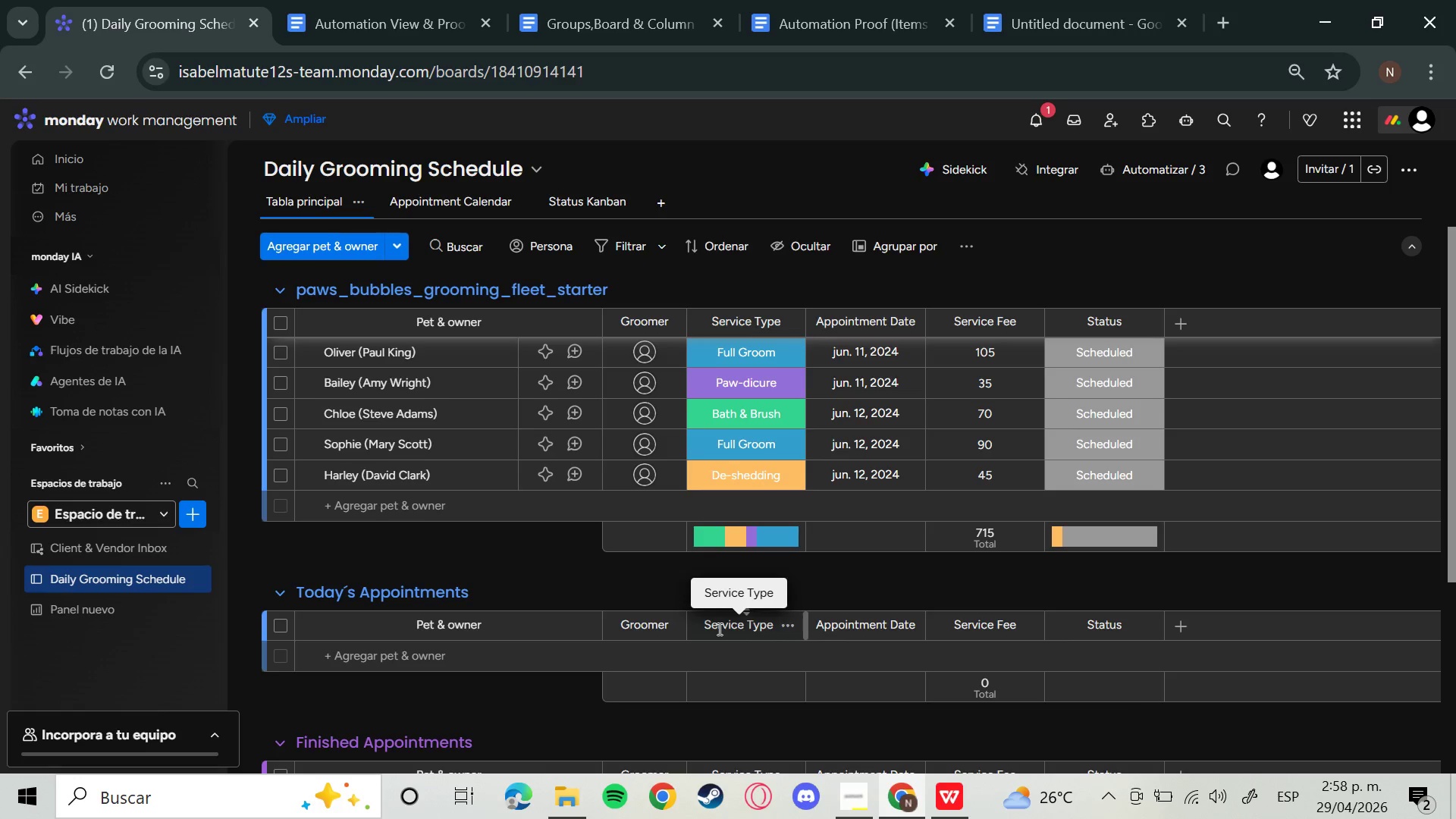 
wait(40.88)
 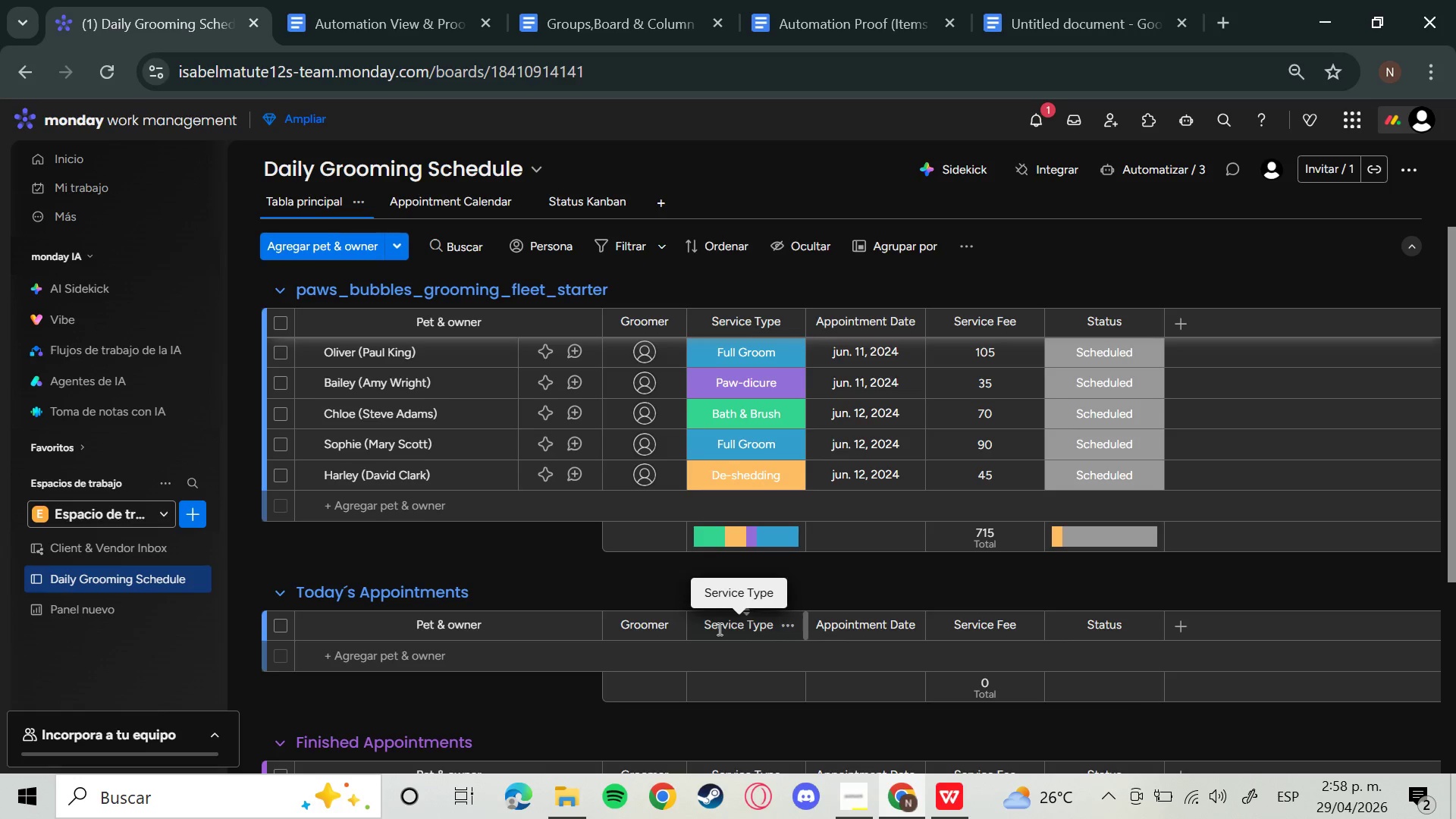 
left_click([858, 789])